 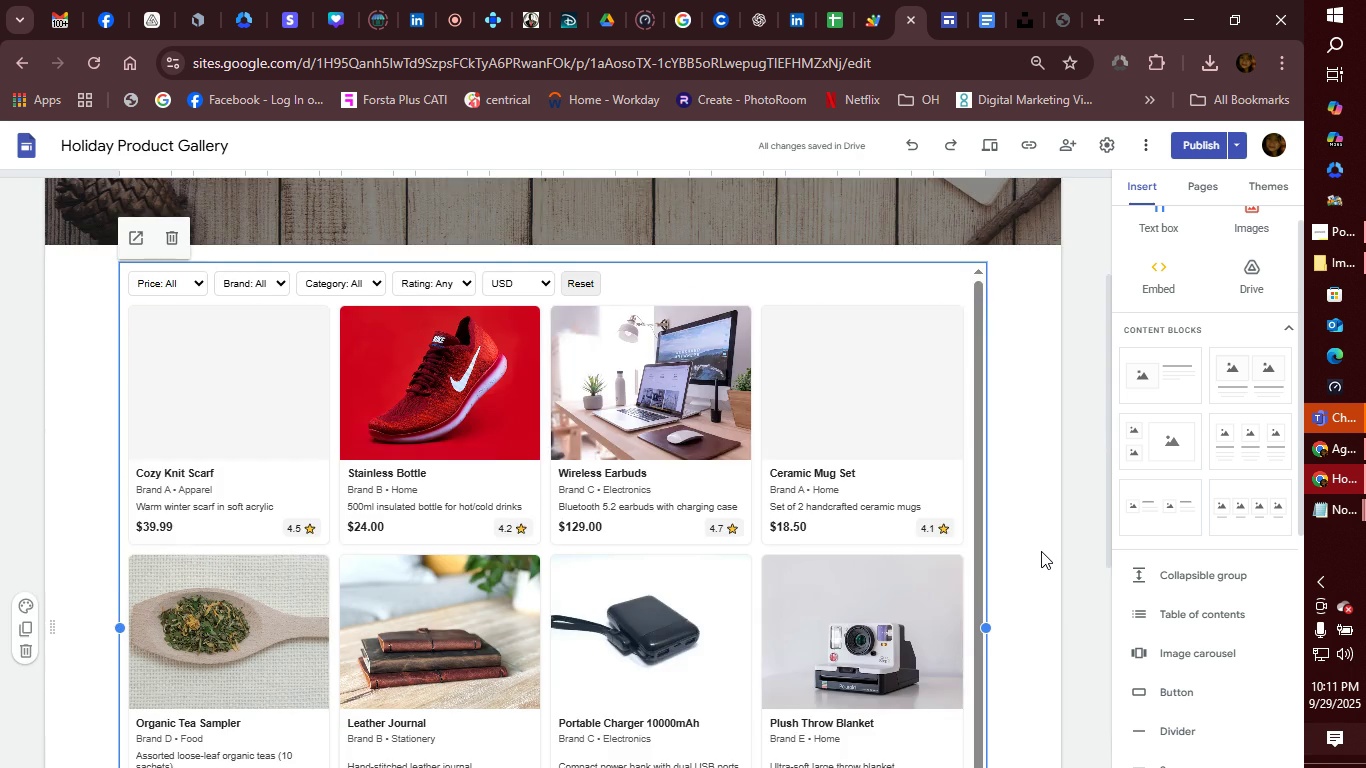 
scroll: coordinate [1041, 551], scroll_direction: down, amount: 2.0
 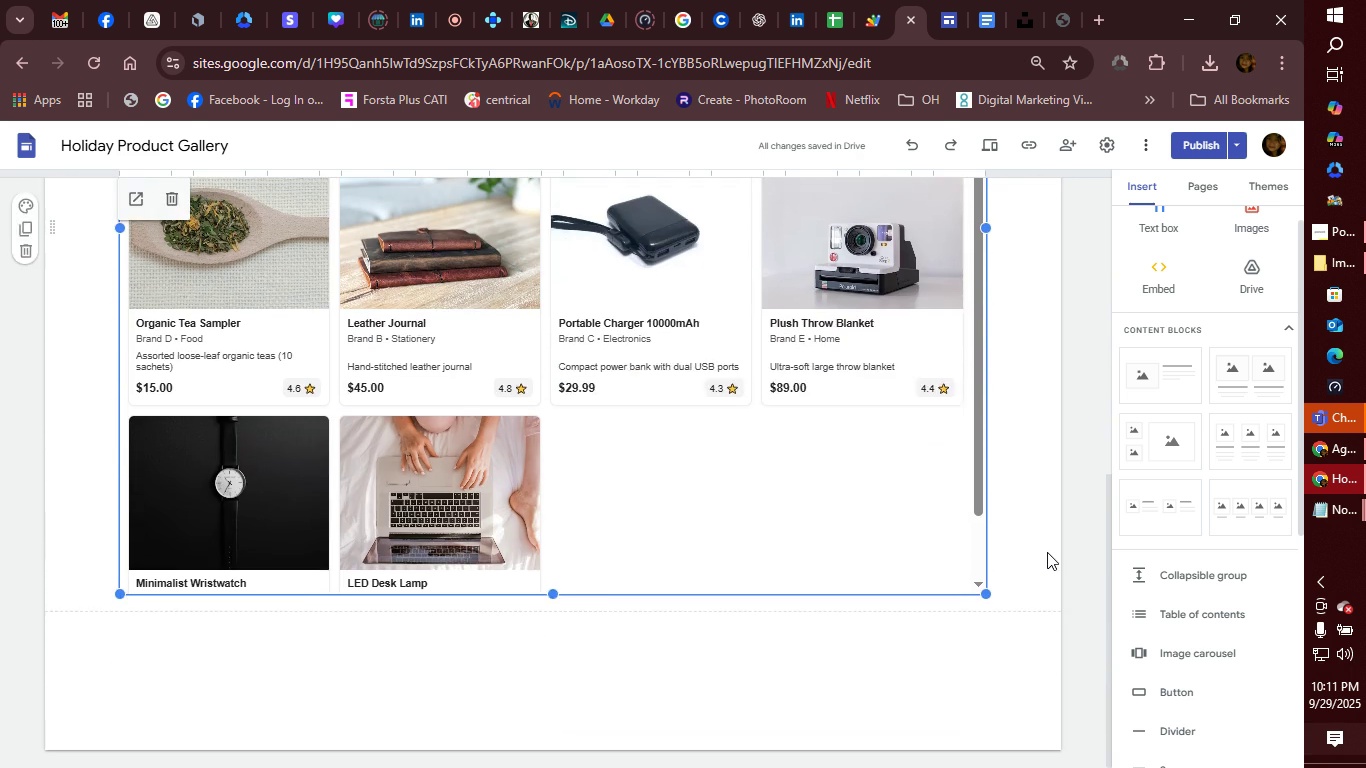 
scroll: coordinate [1062, 553], scroll_direction: up, amount: 2.0
 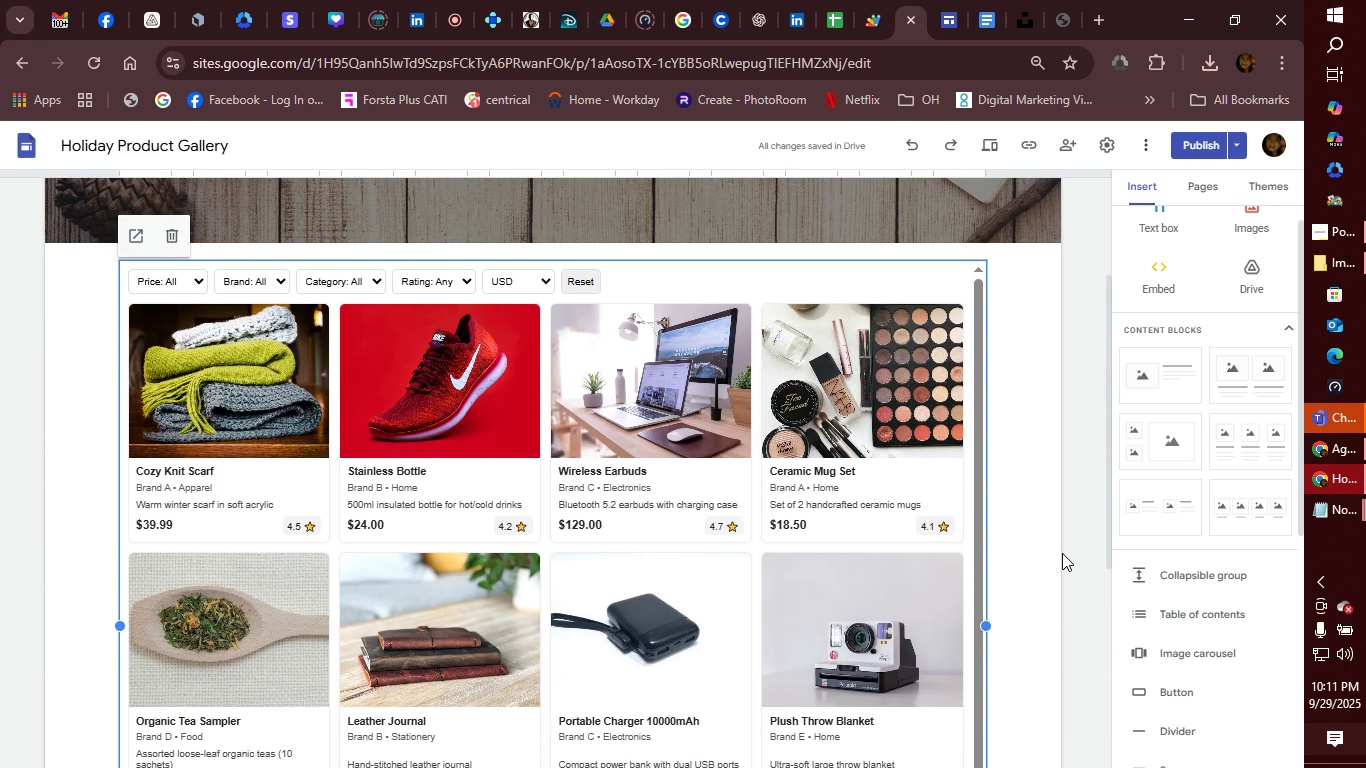 
scroll: coordinate [1061, 556], scroll_direction: down, amount: 1.0
 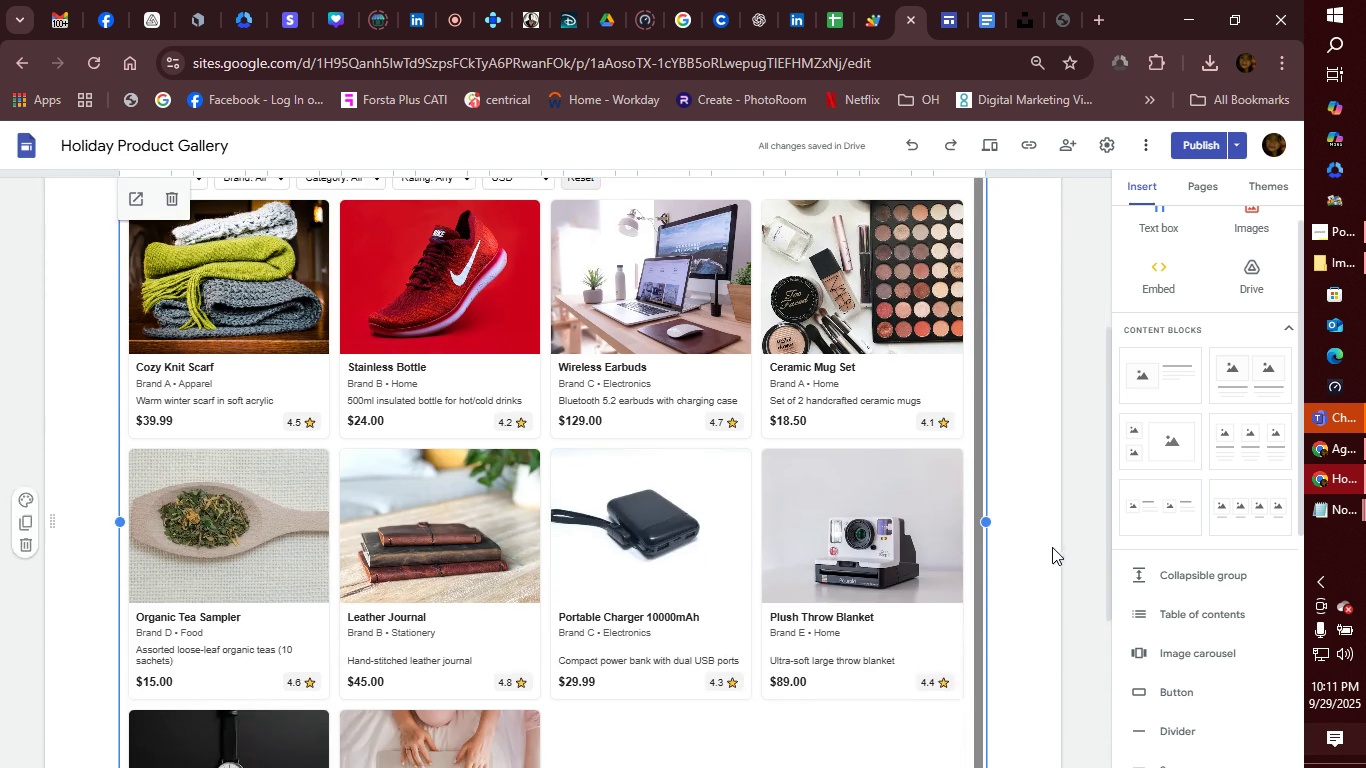 
scroll: coordinate [1052, 415], scroll_direction: up, amount: 3.0
 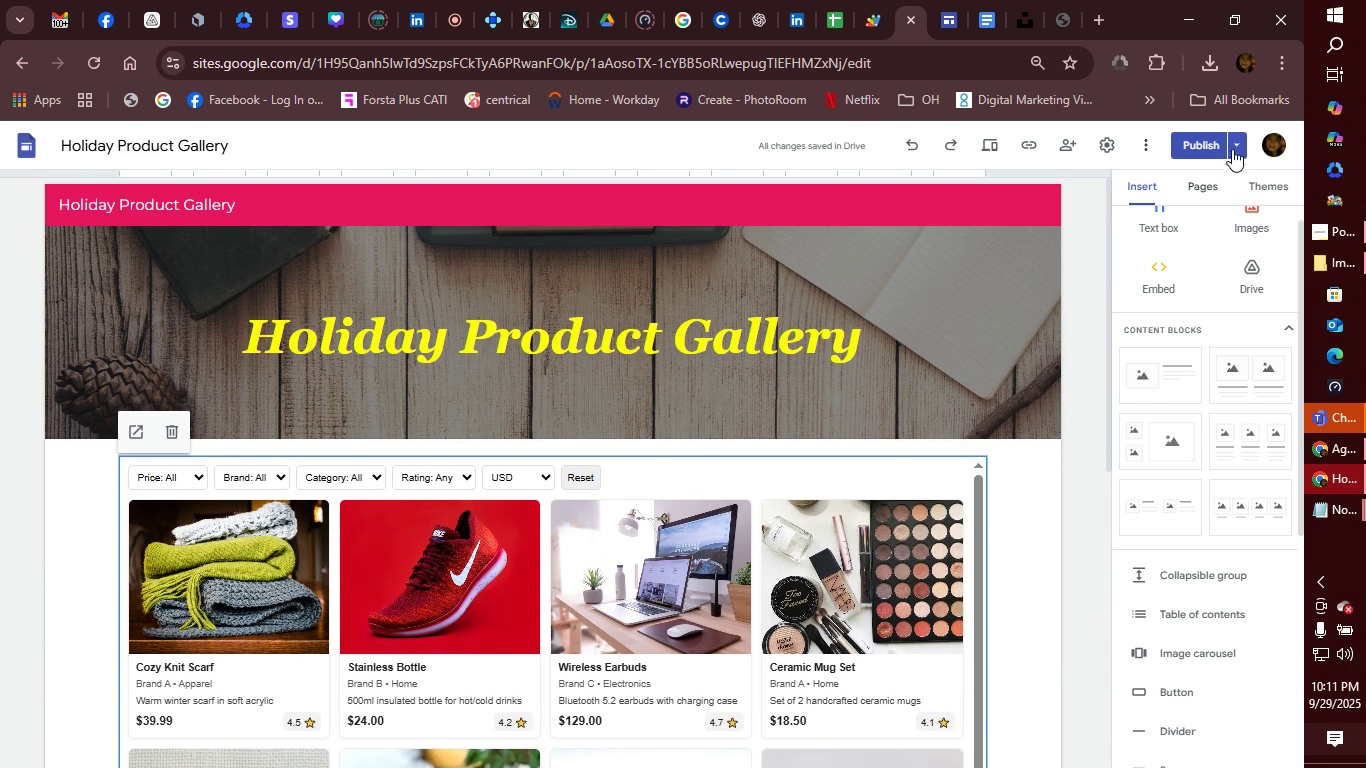 
left_click([1235, 143])
 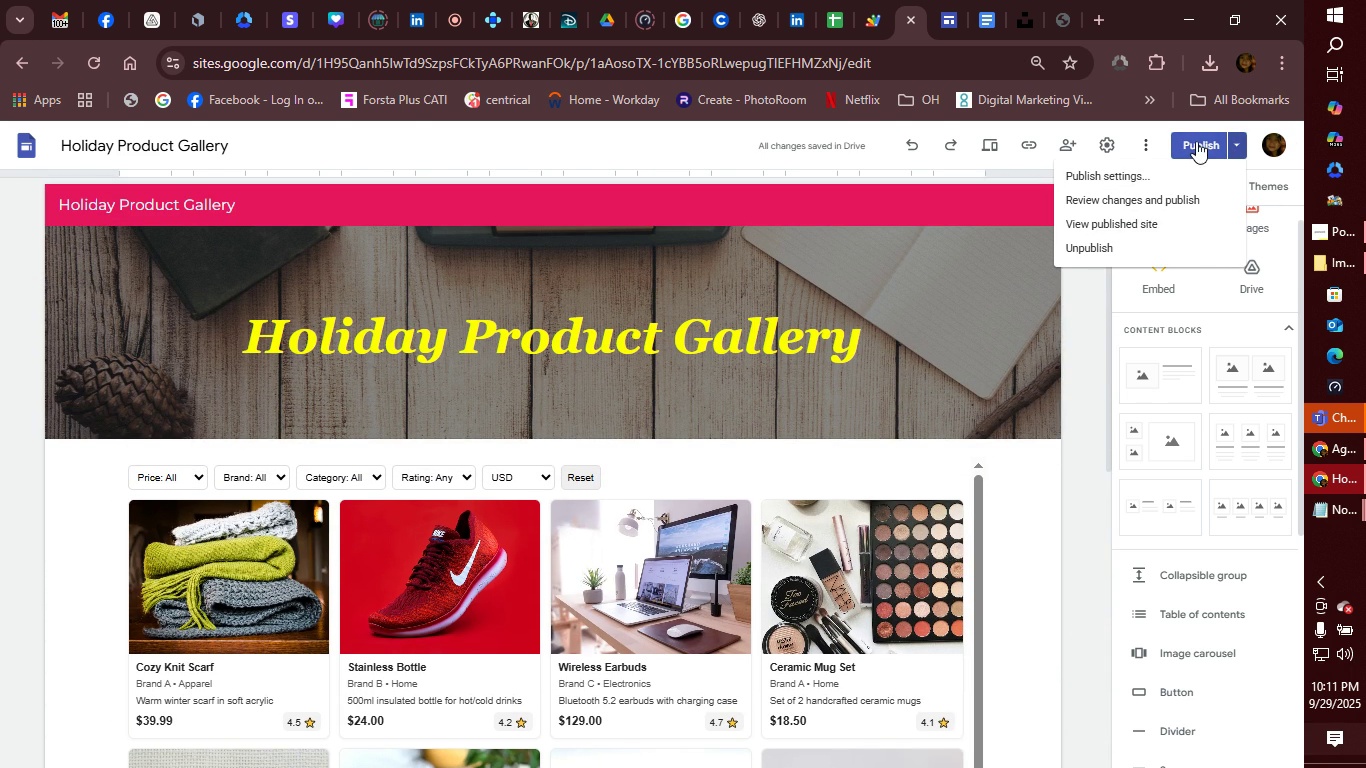 
left_click([1196, 141])
 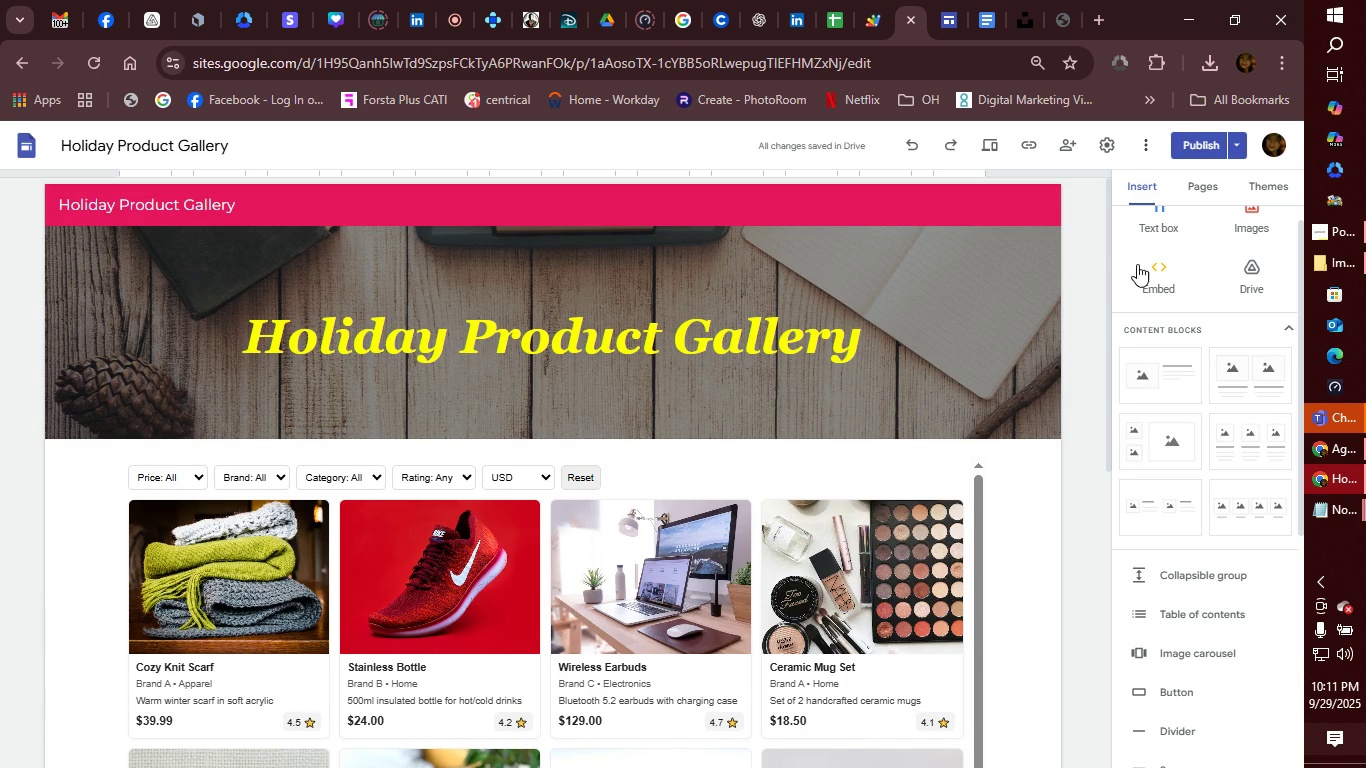 
left_click([1192, 141])
 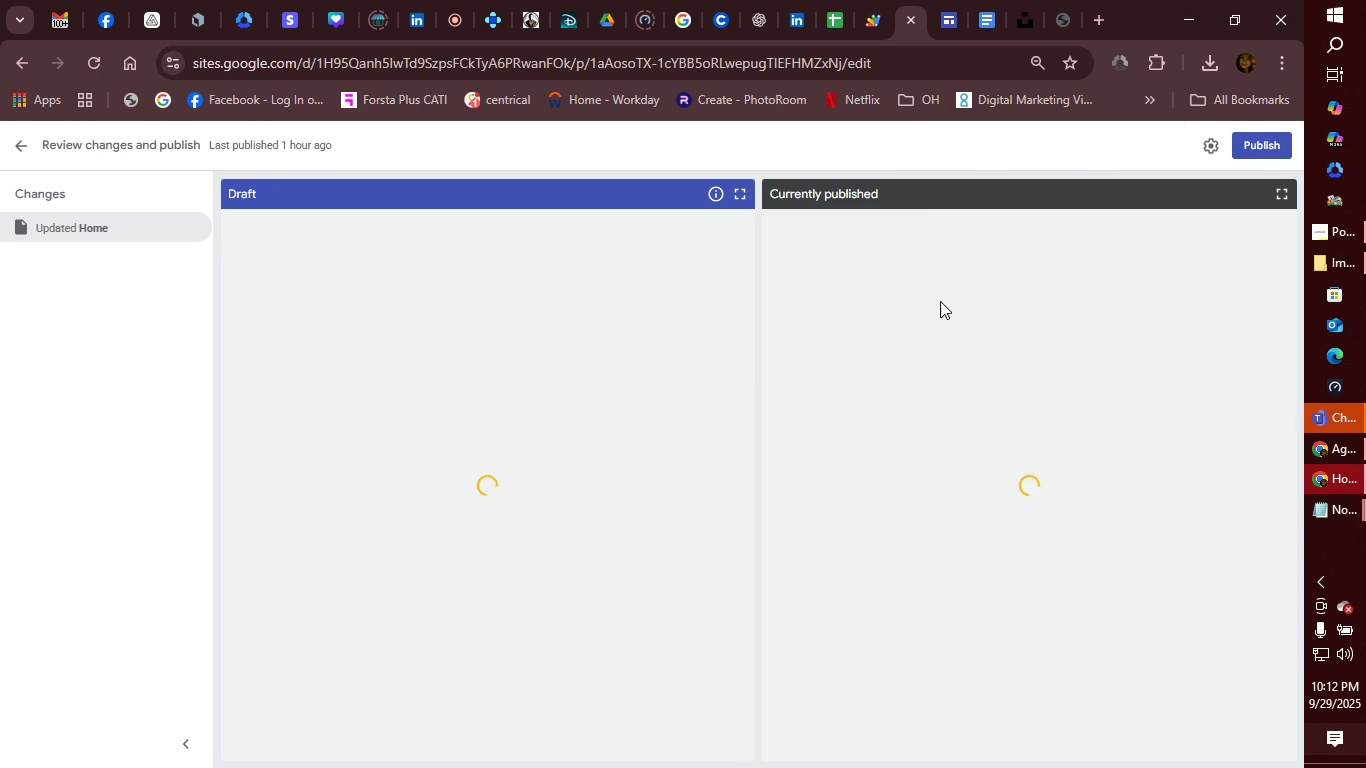 
wait(5.37)
 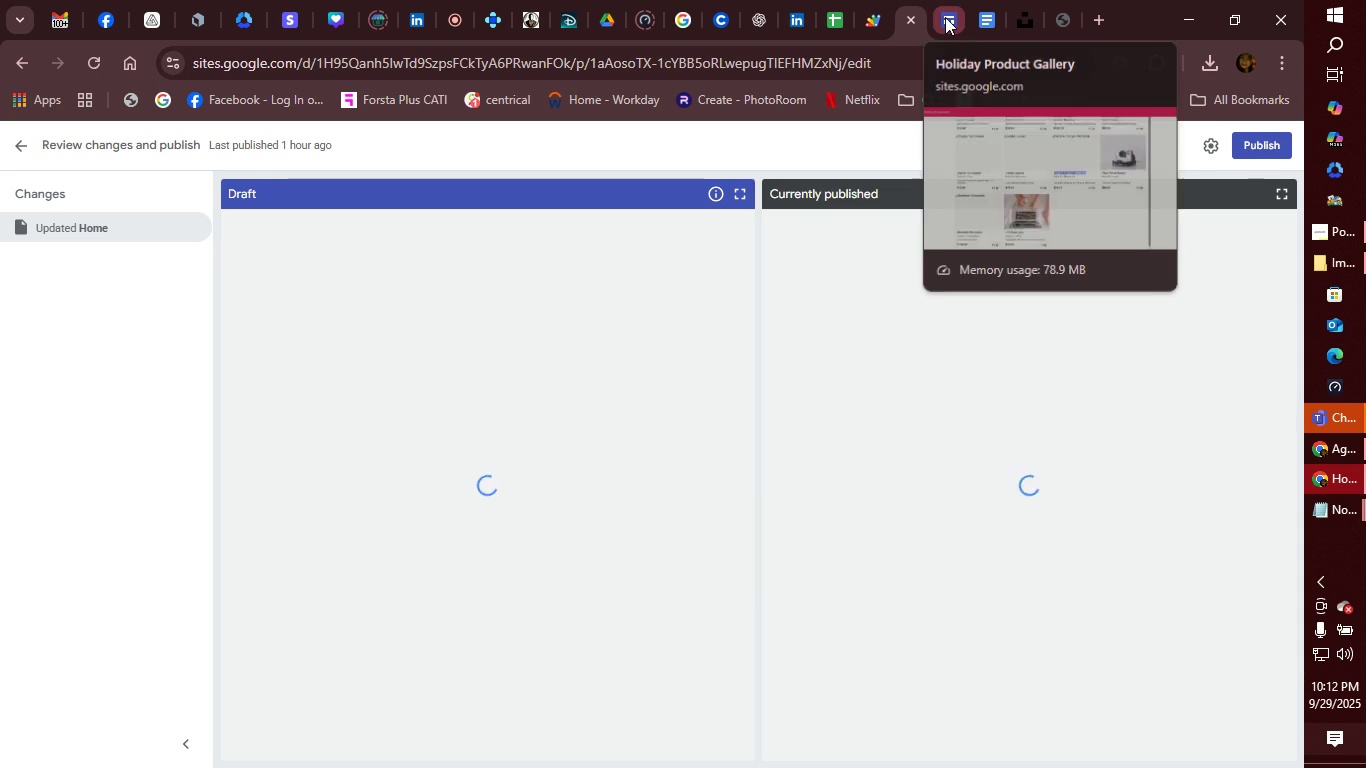 
left_click([954, 20])
 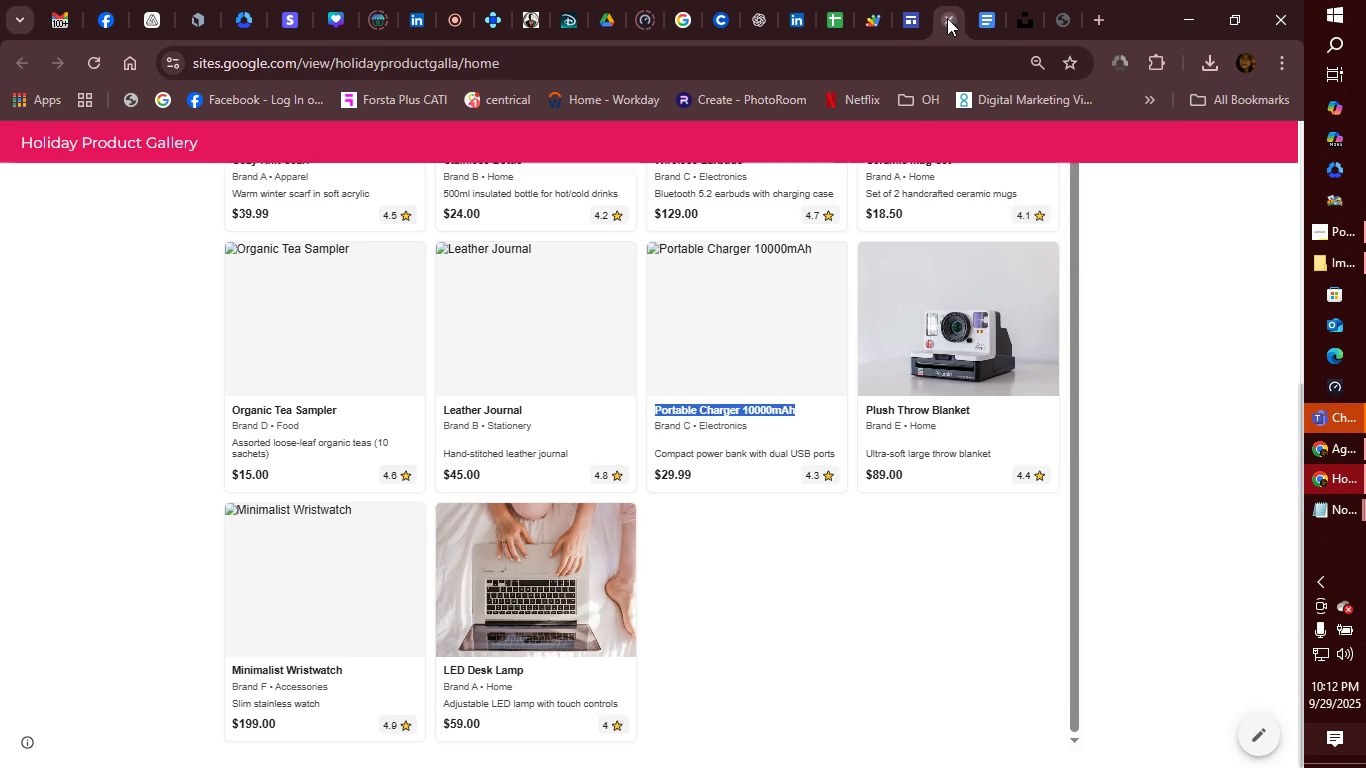 
left_click([947, 18])
 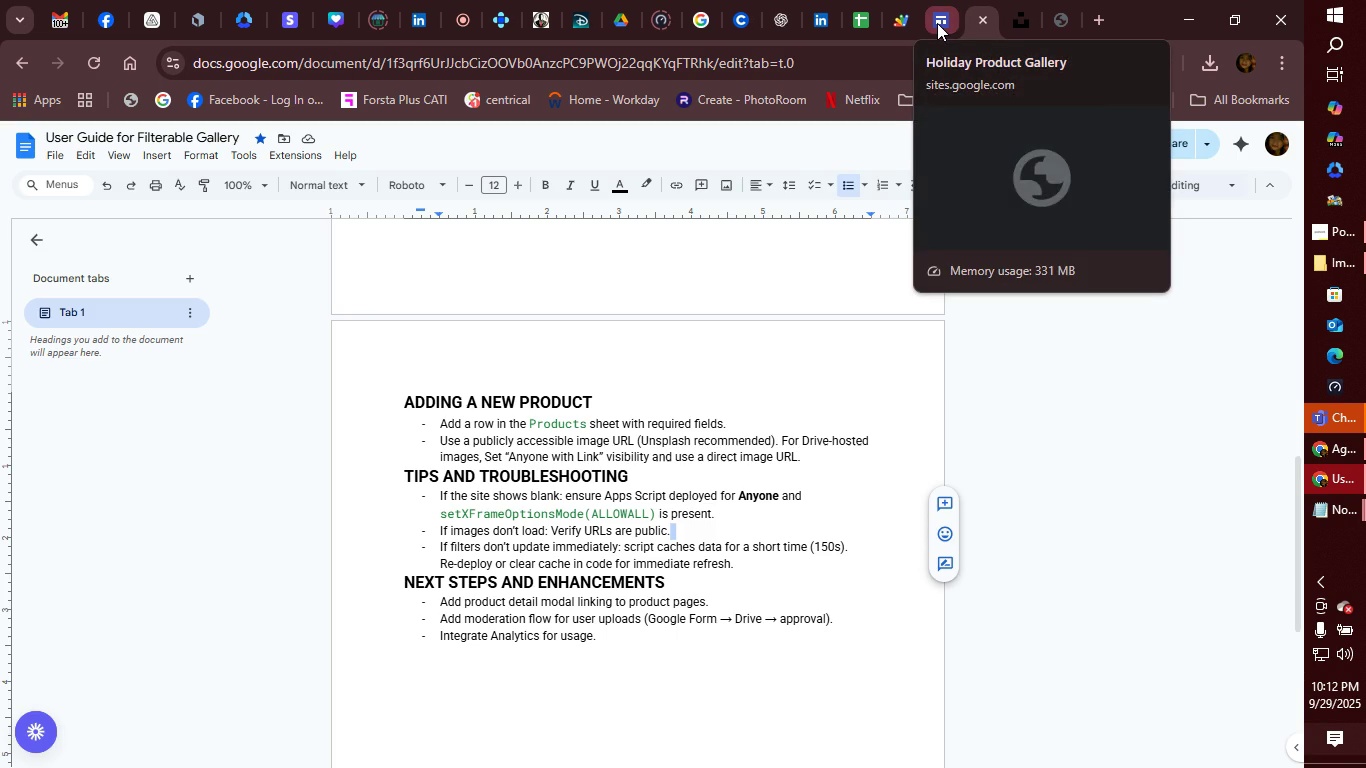 
left_click([937, 23])
 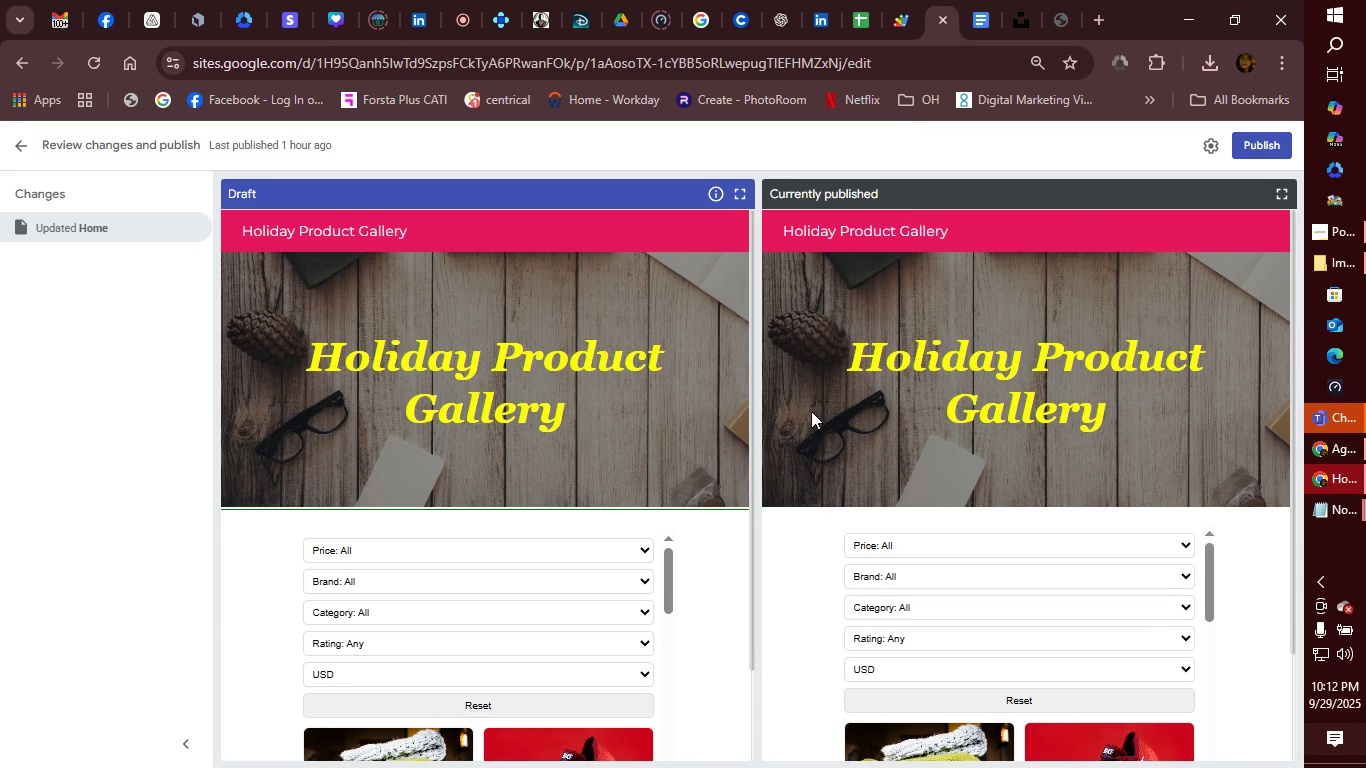 
scroll: coordinate [1070, 613], scroll_direction: down, amount: 19.0
 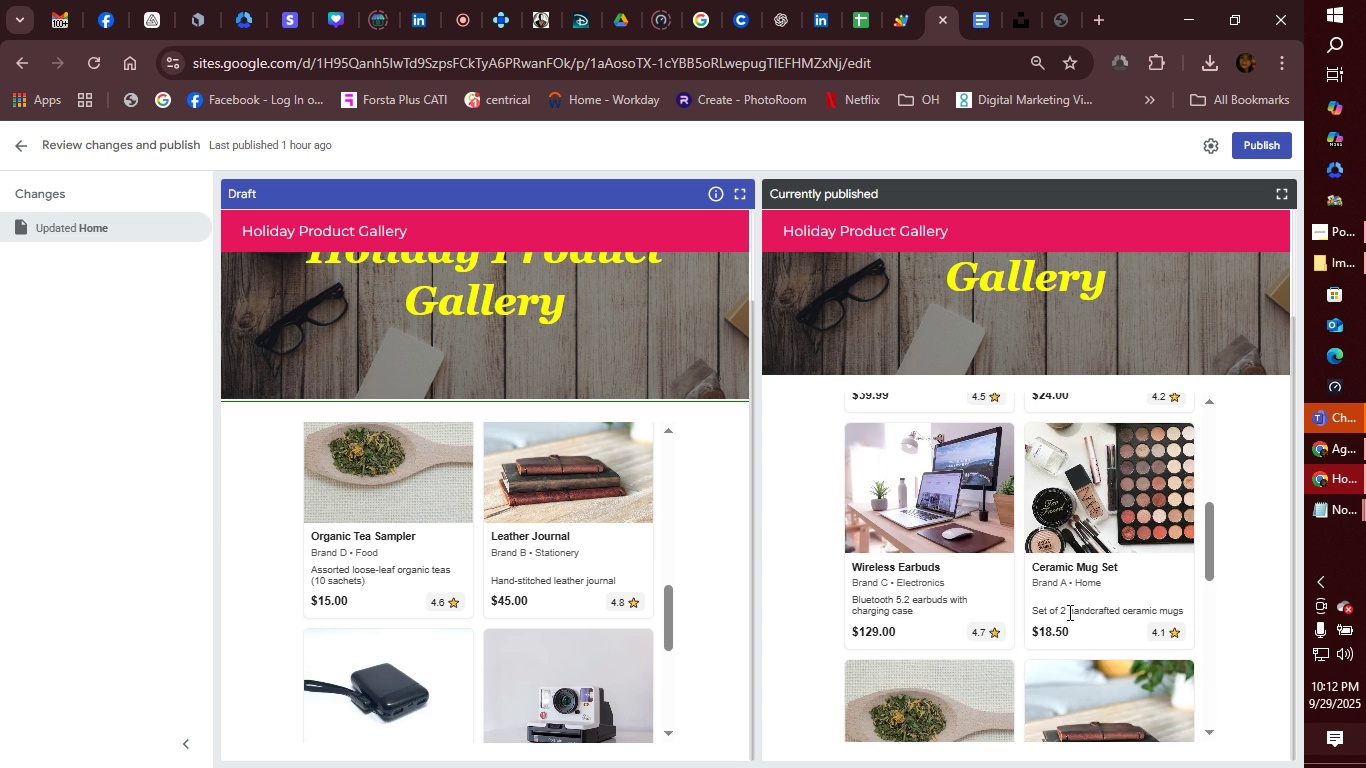 
scroll: coordinate [1068, 612], scroll_direction: none, amount: 0.0
 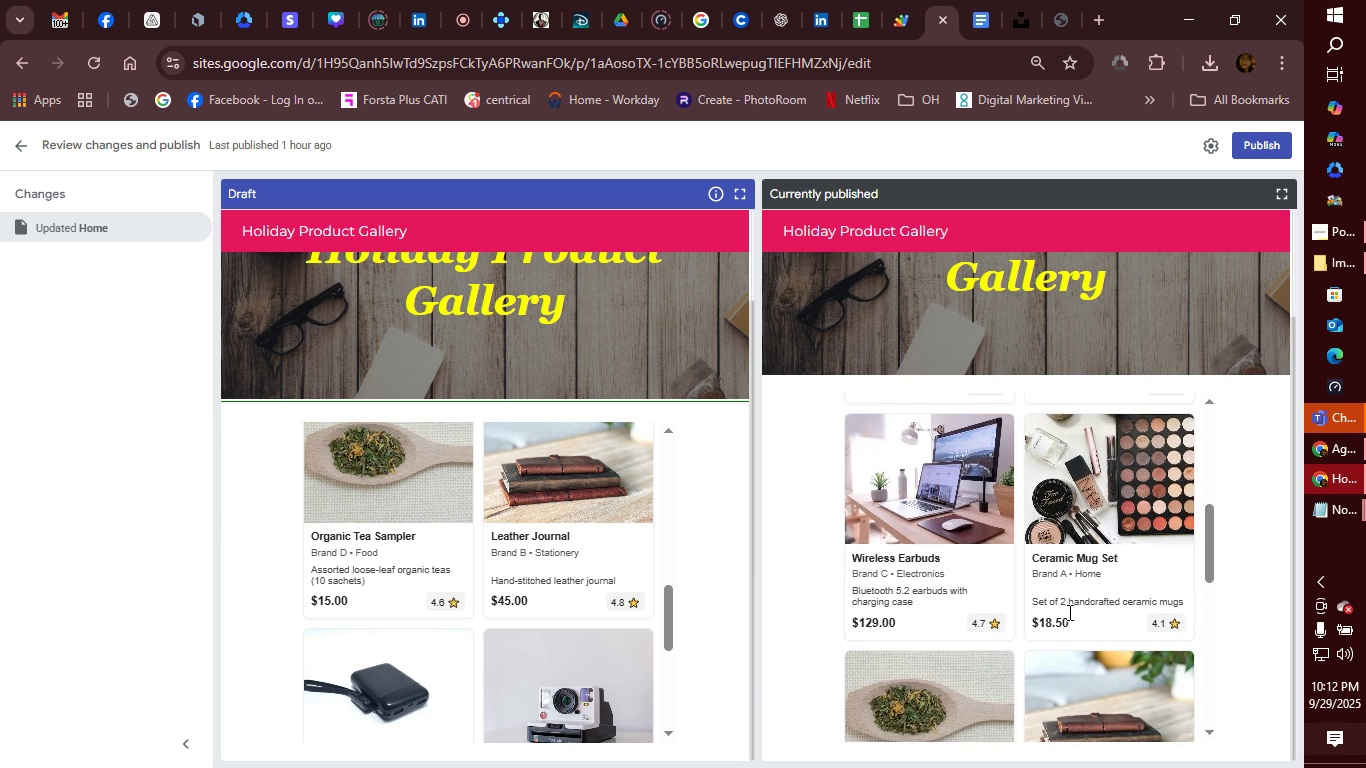 
scroll: coordinate [496, 598], scroll_direction: down, amount: 5.0
 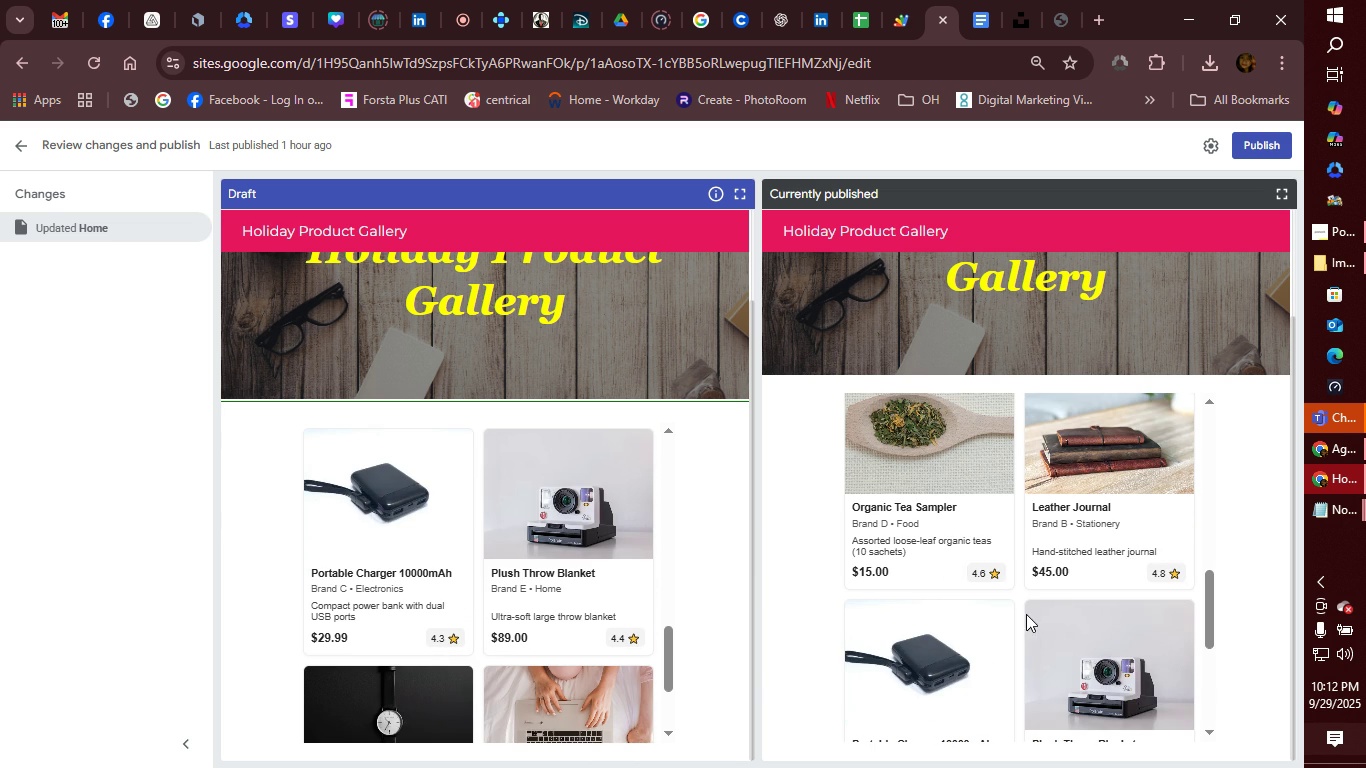 
scroll: coordinate [1026, 614], scroll_direction: none, amount: 0.0
 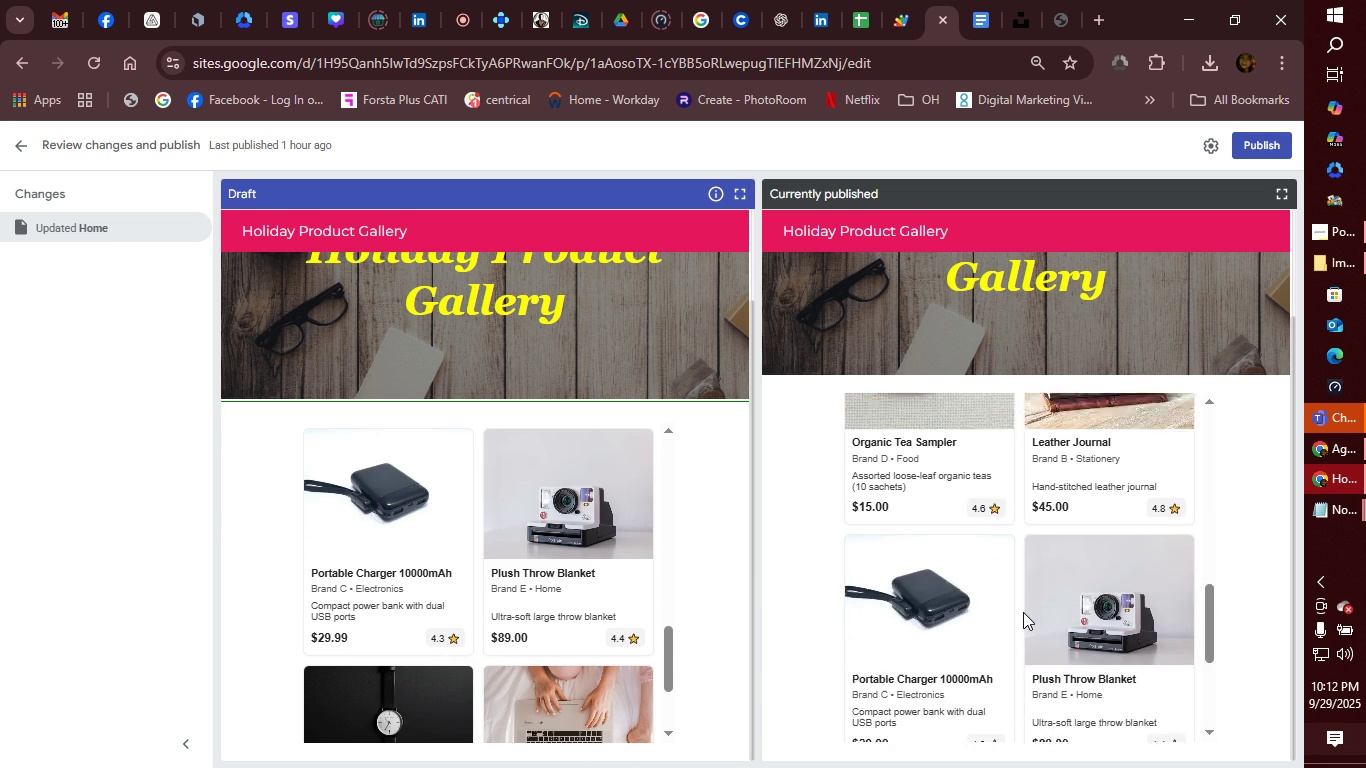 
scroll: coordinate [617, 536], scroll_direction: down, amount: 5.0
 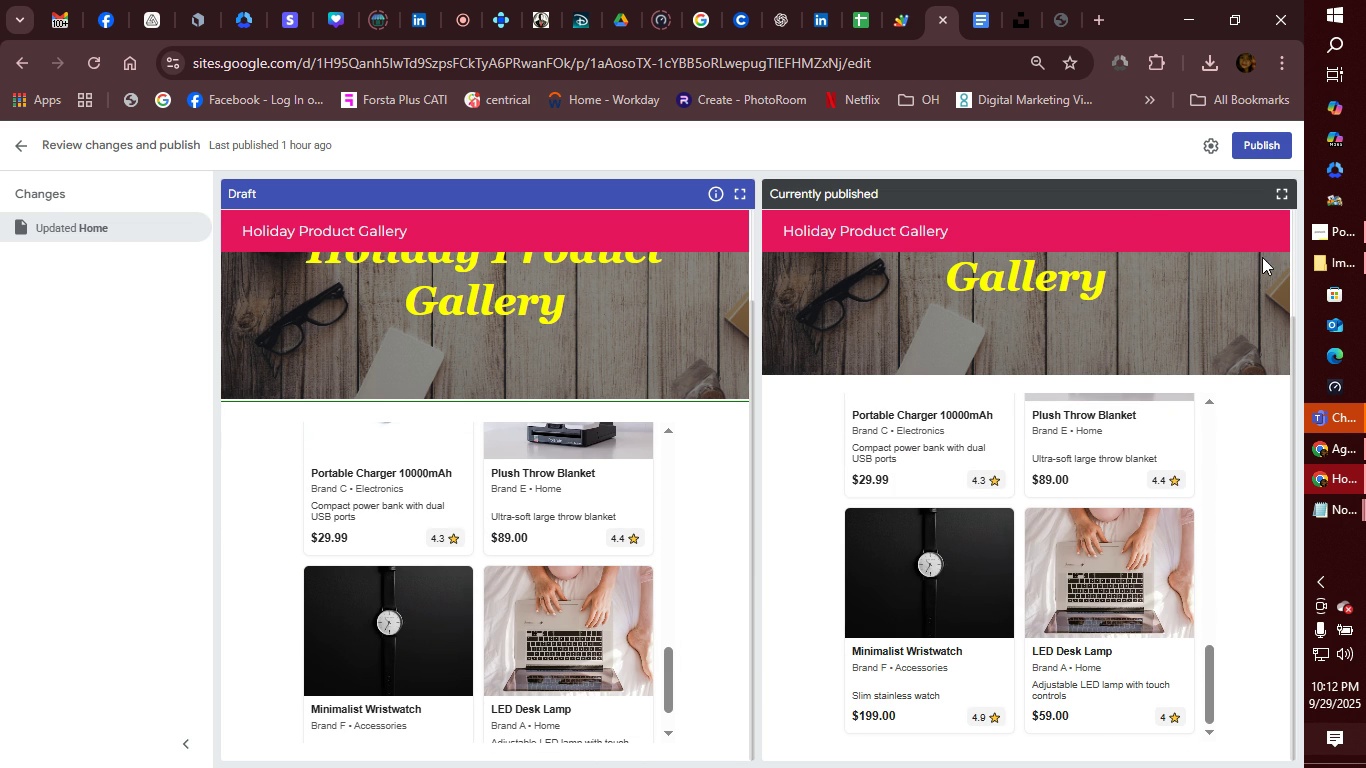 
left_click([1268, 137])
 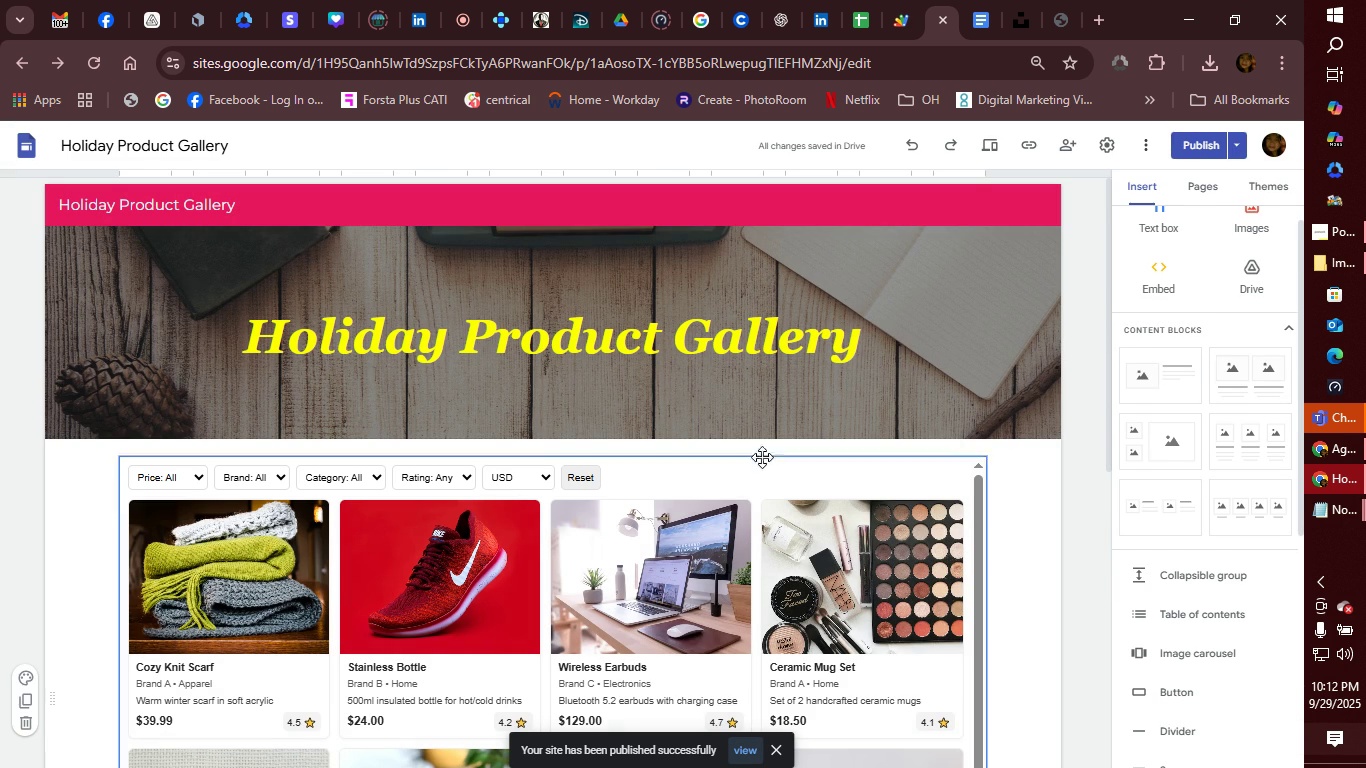 
wait(6.74)
 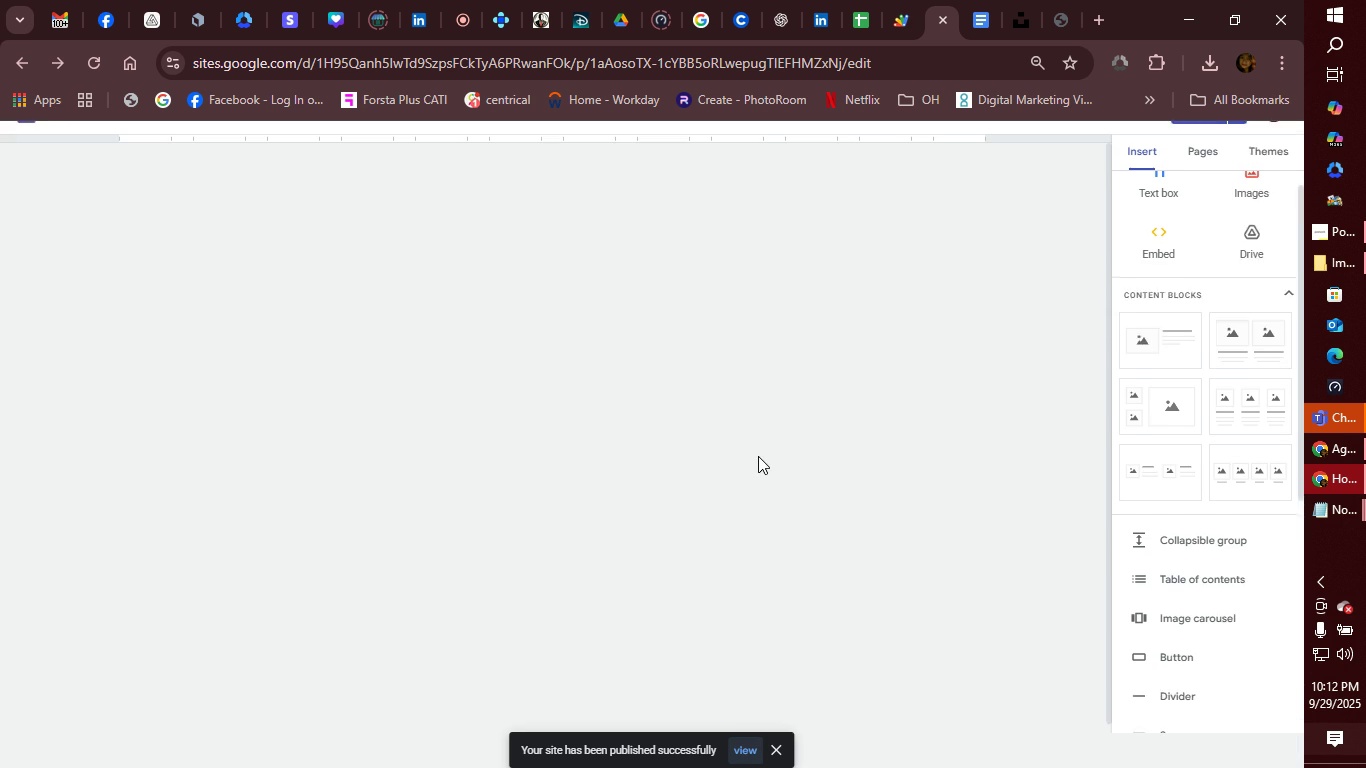 
left_click([1059, 25])
 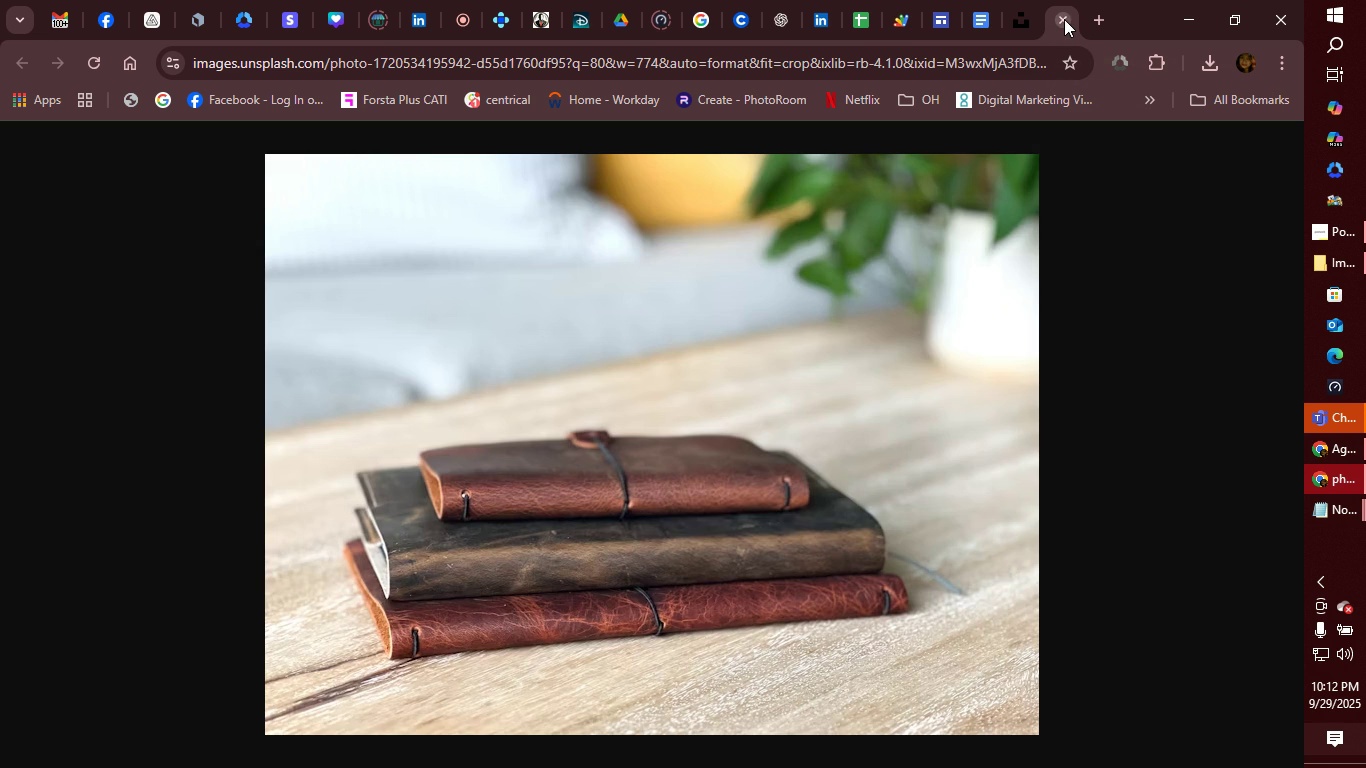 
left_click([1064, 19])
 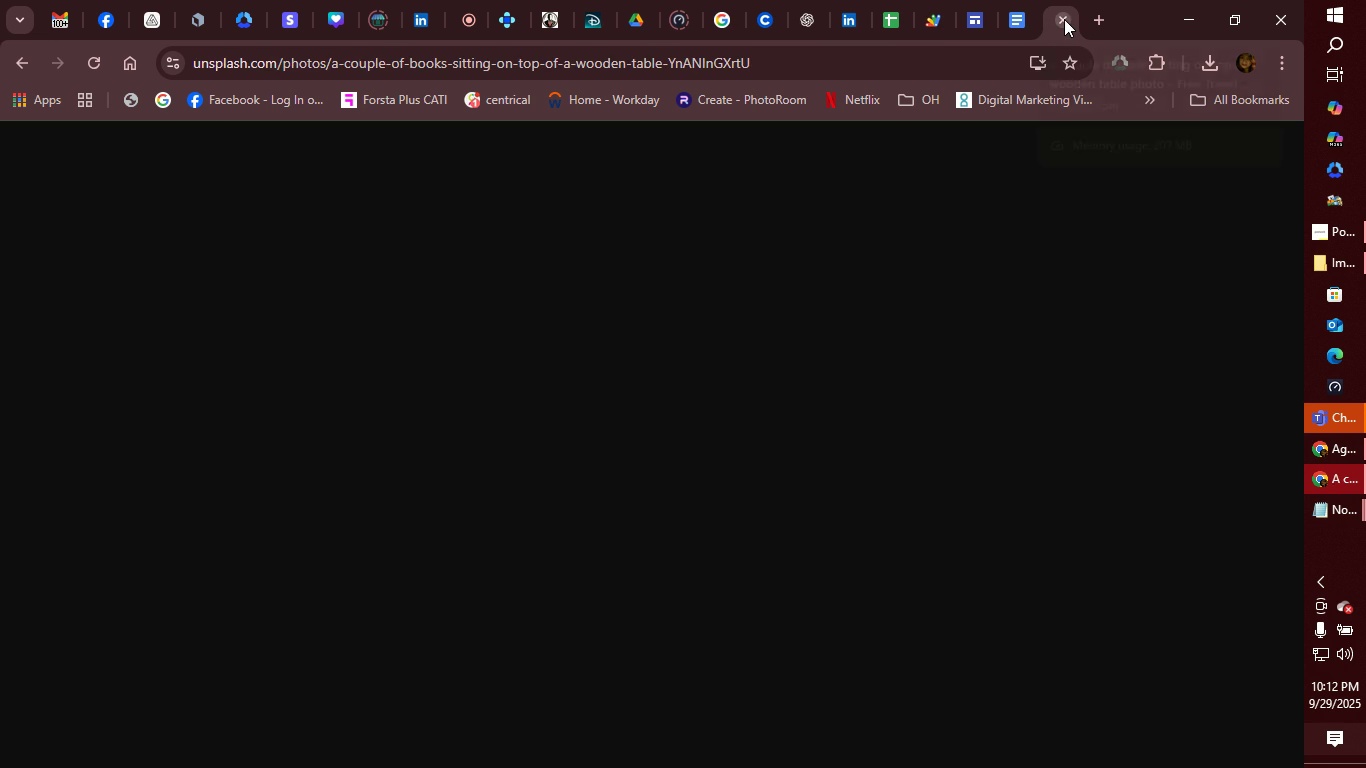 
left_click([1064, 19])
 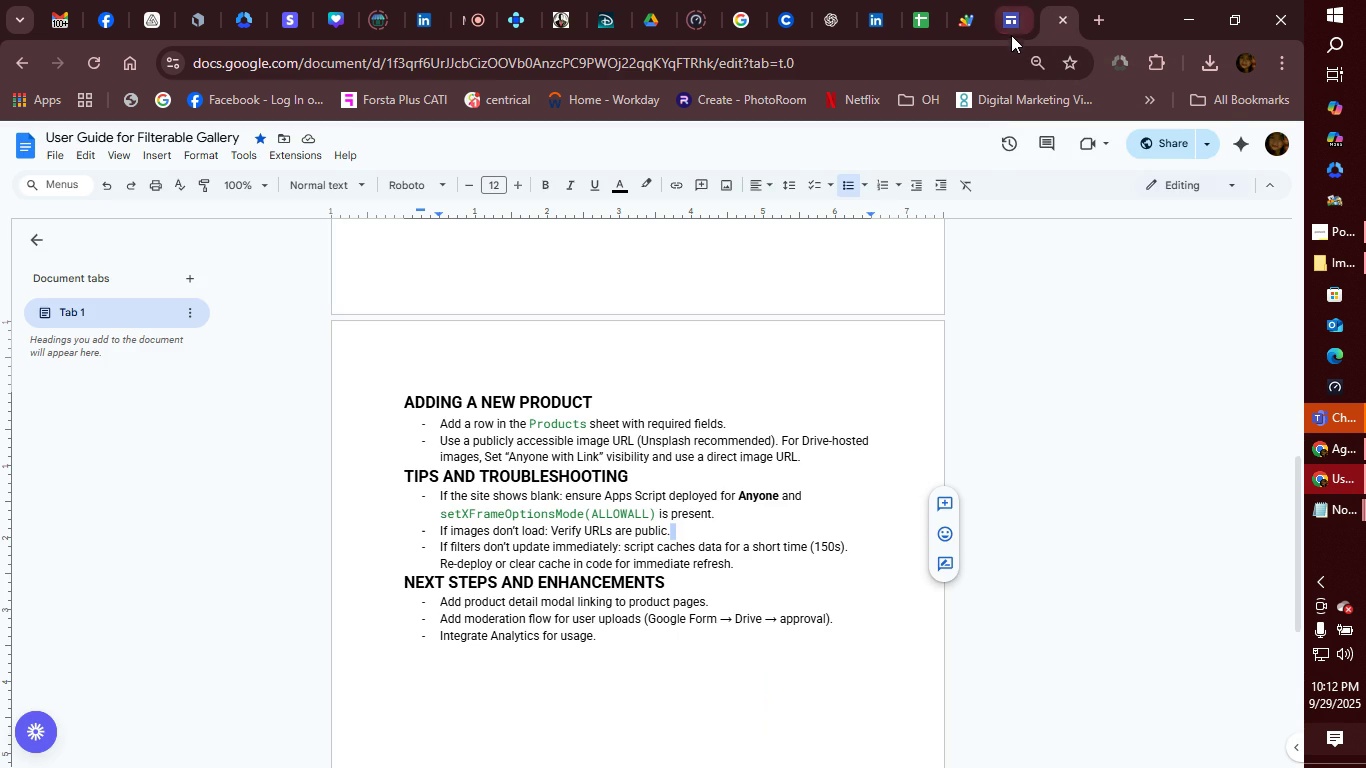 
left_click([1010, 20])
 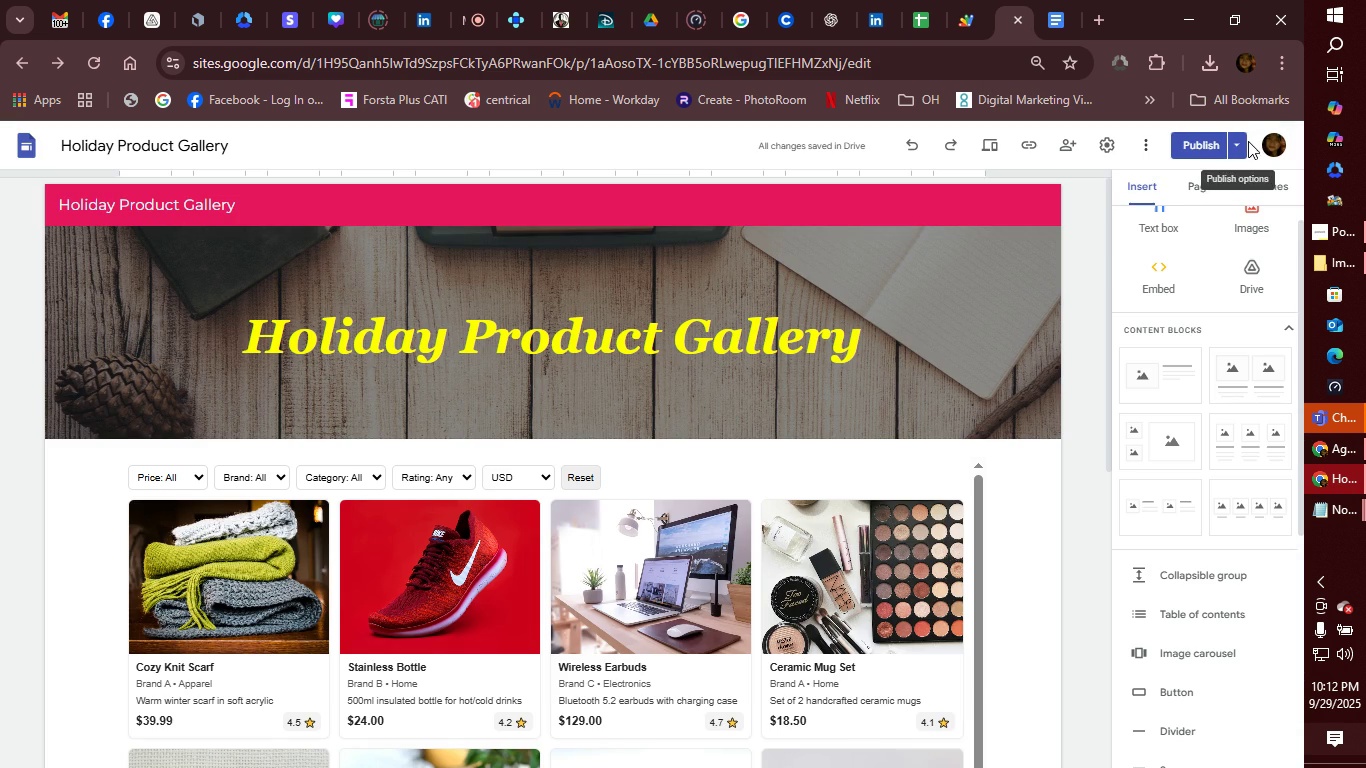 
left_click([1240, 143])
 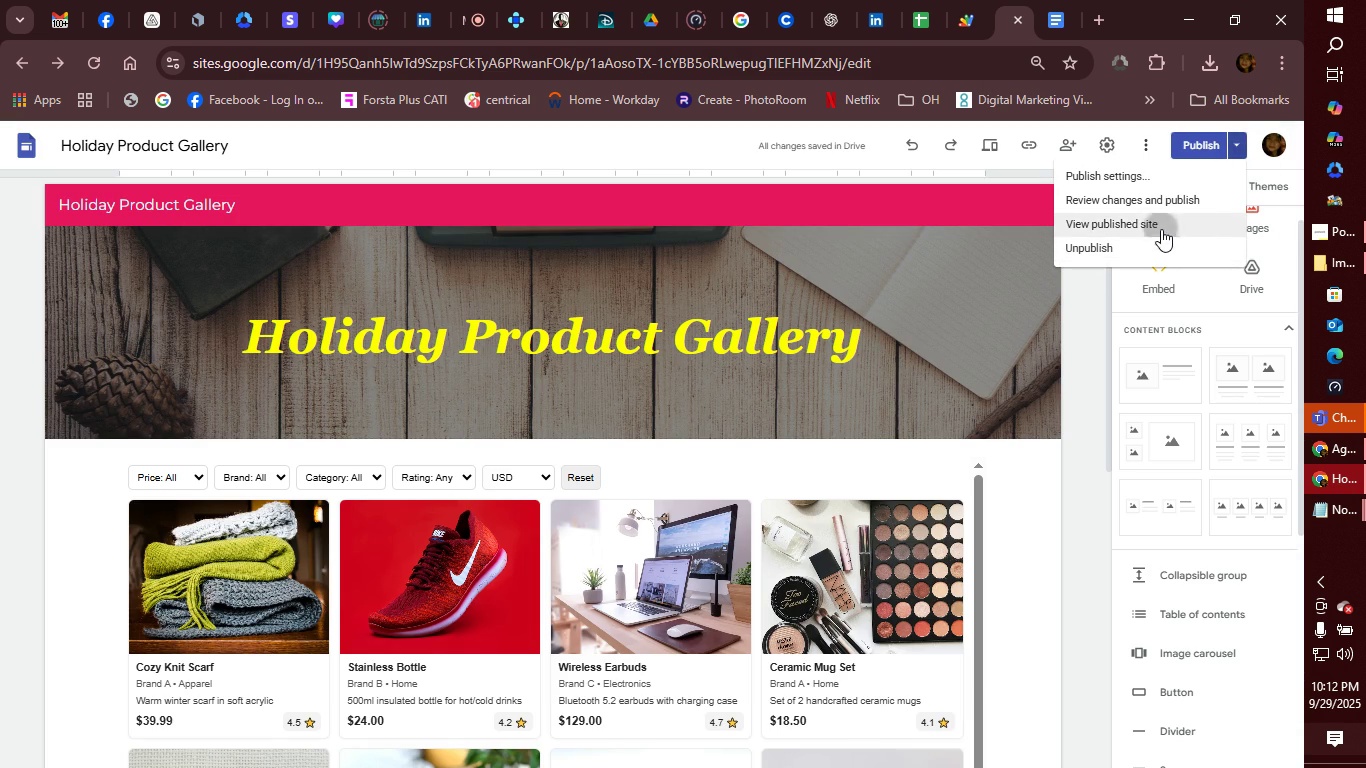 
left_click([1161, 229])
 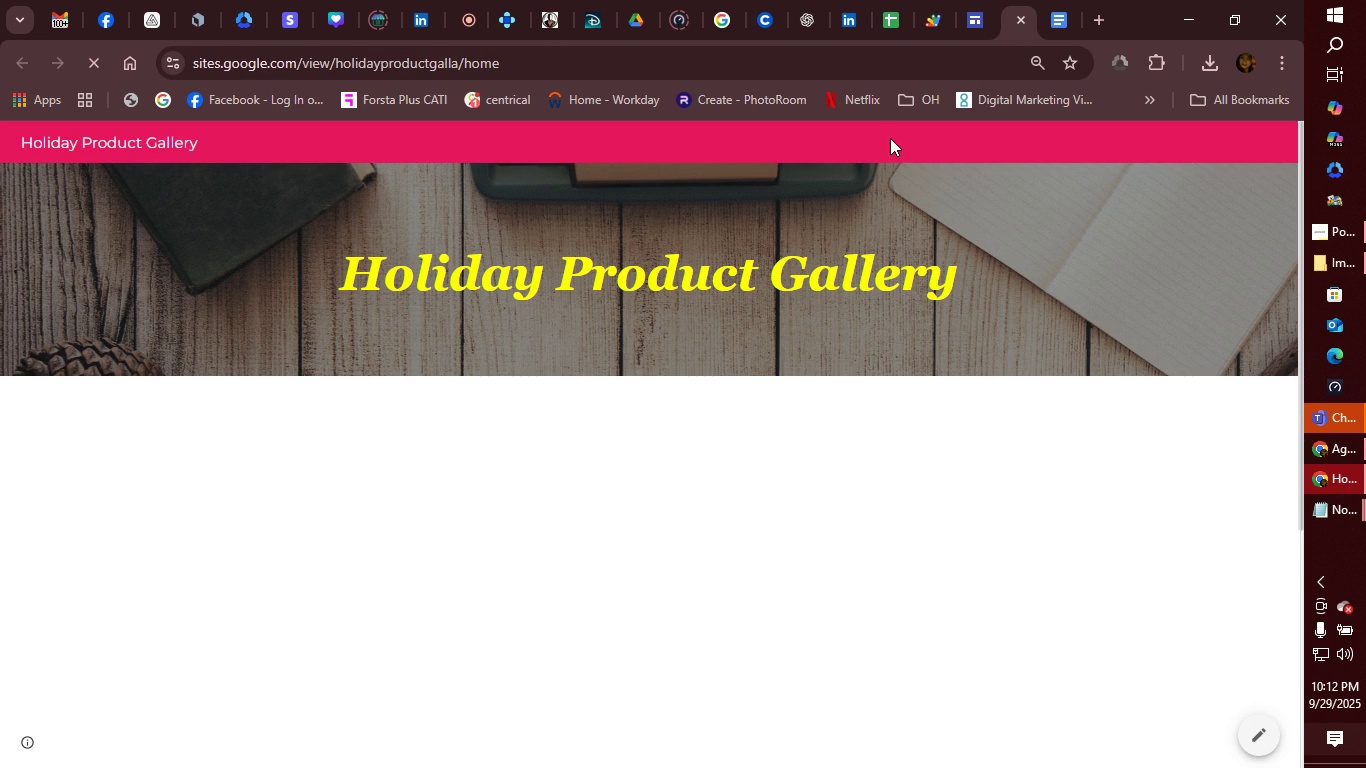 
wait(5.79)
 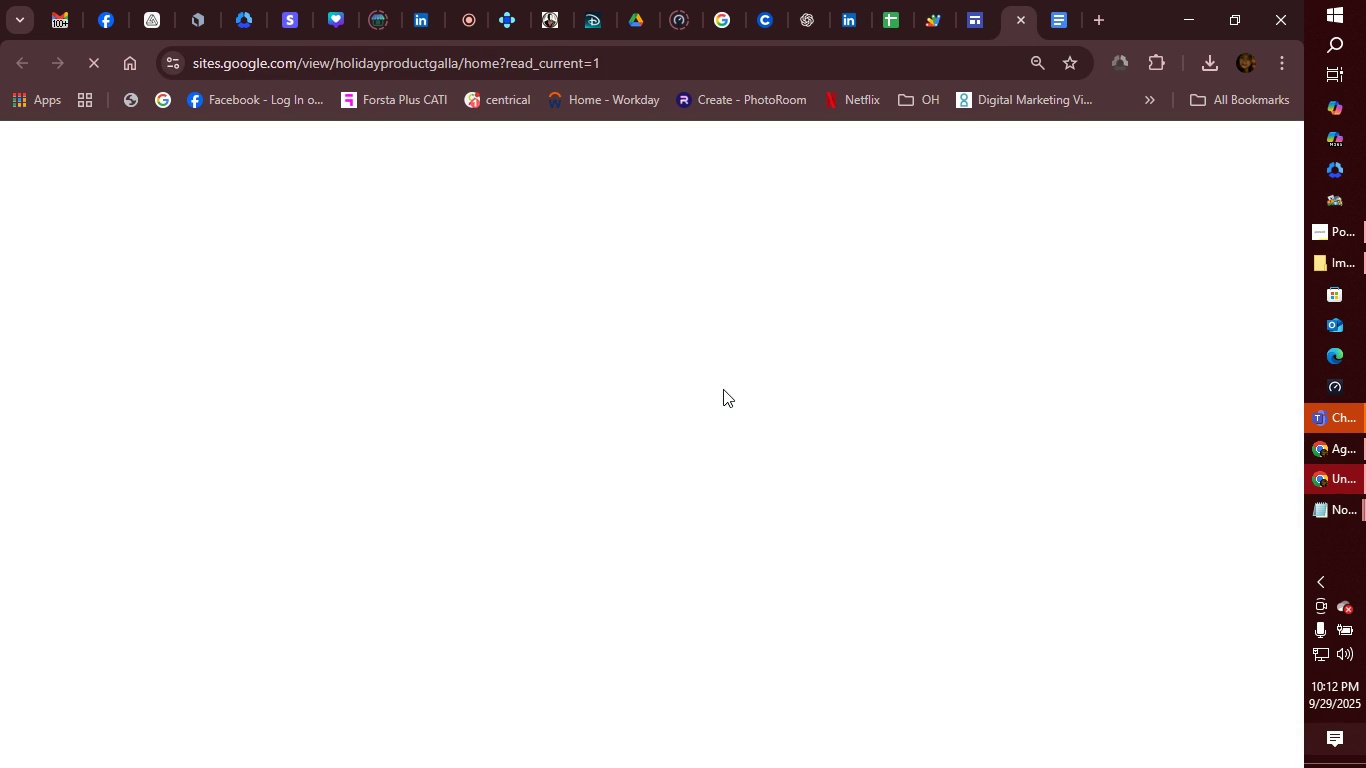 
left_click([938, 22])